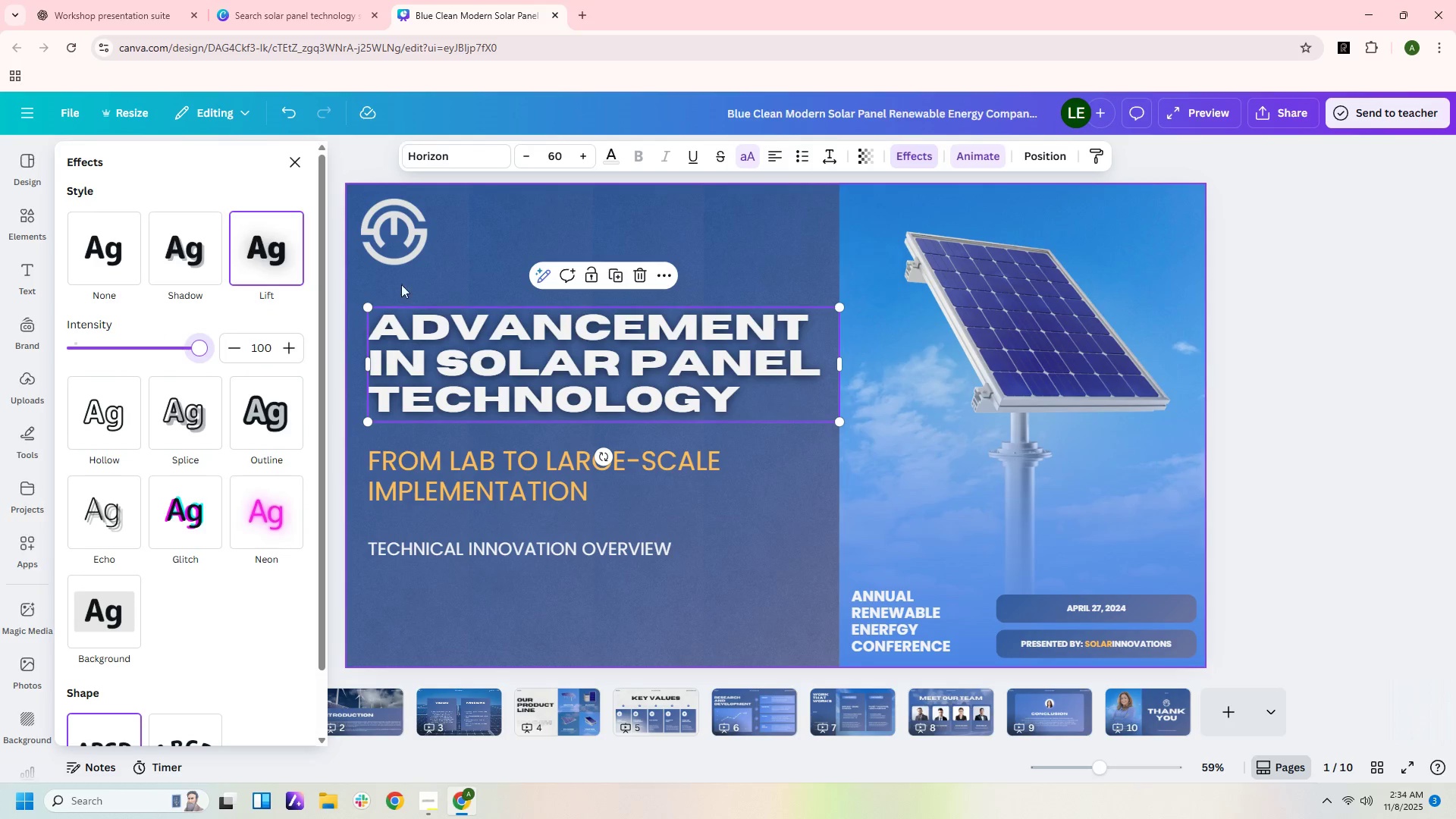 
left_click([699, 199])
 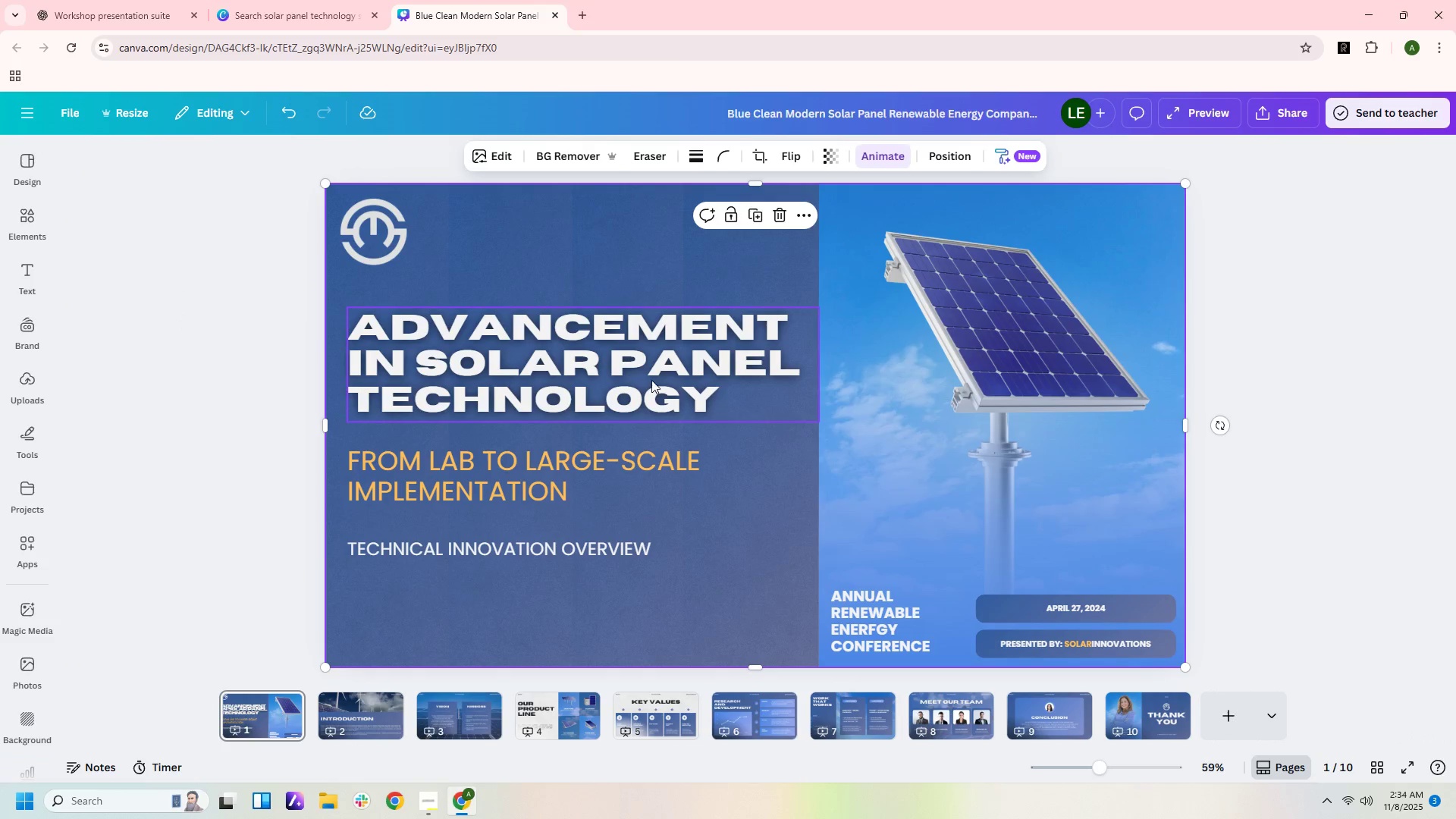 
left_click([651, 380])
 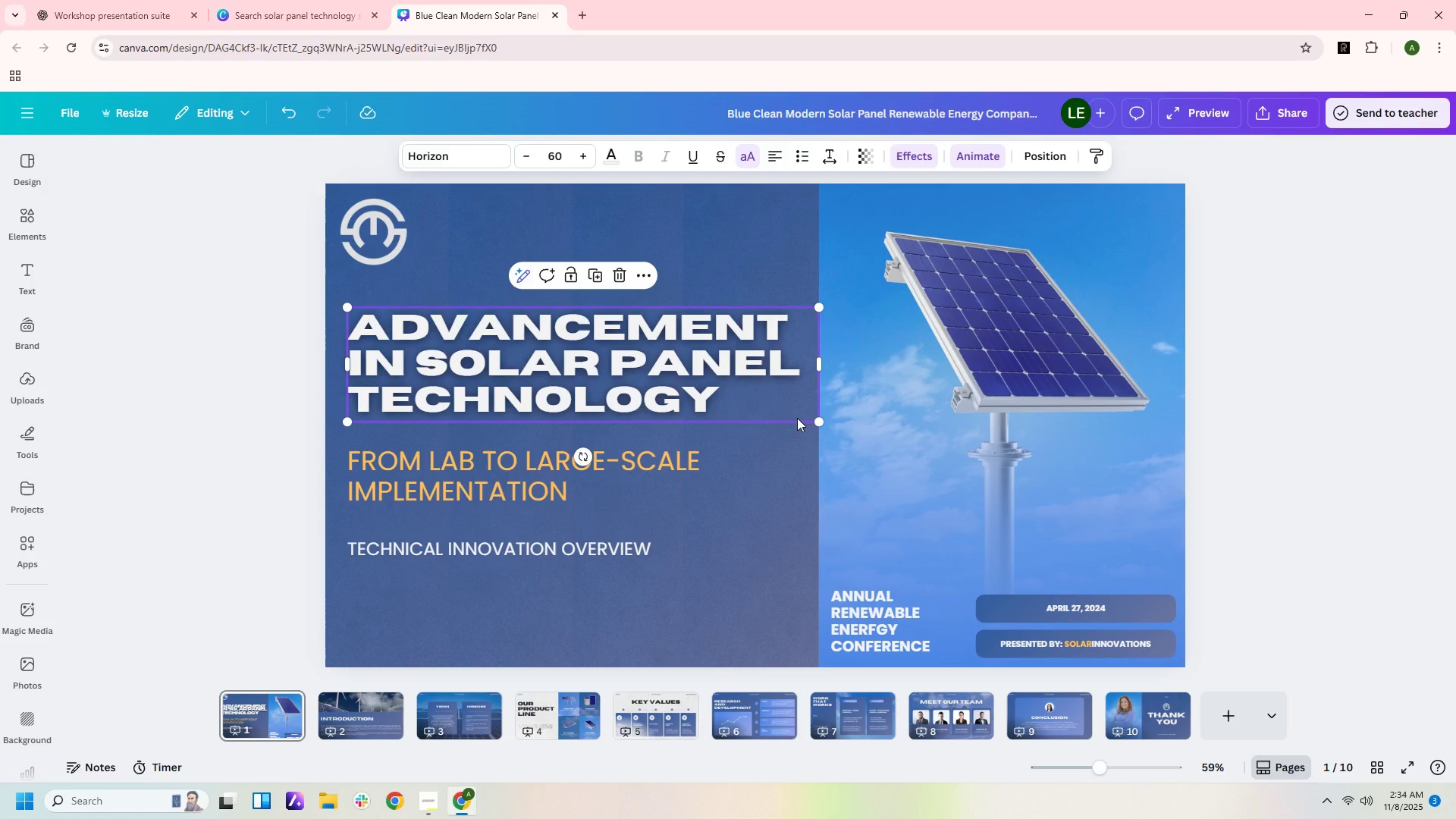 
left_click([753, 519])
 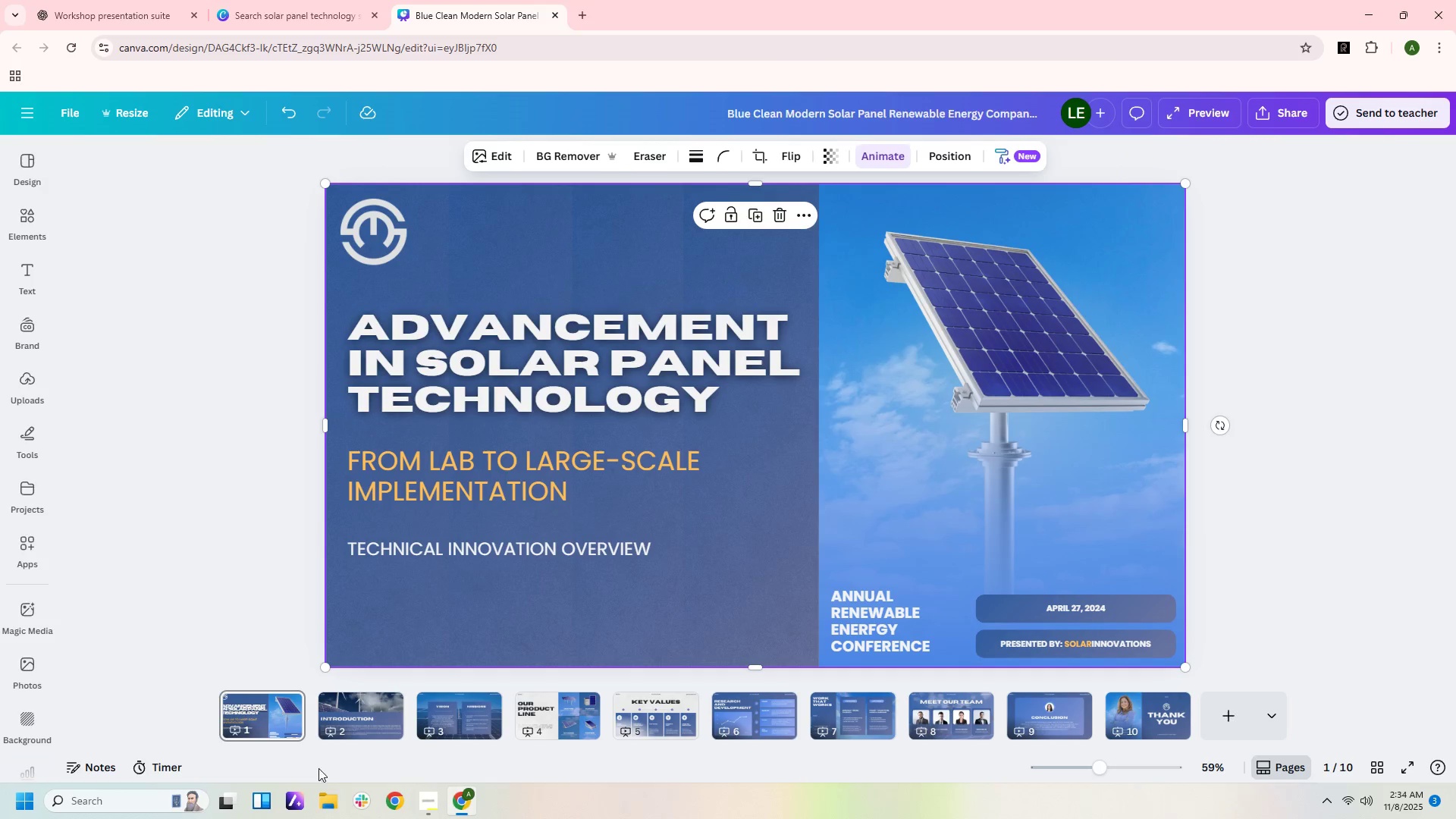 
left_click([366, 733])
 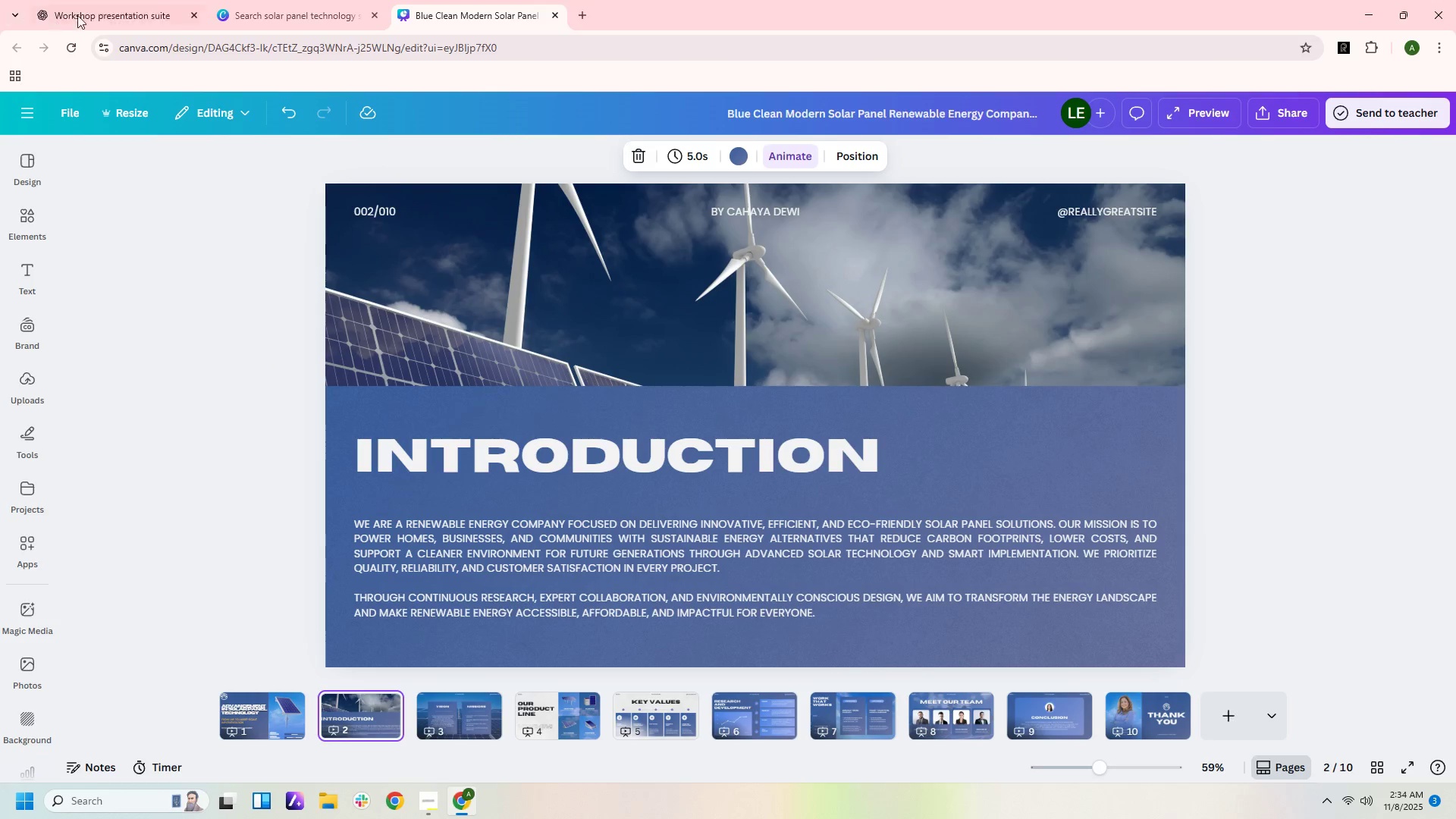 
left_click([83, 11])
 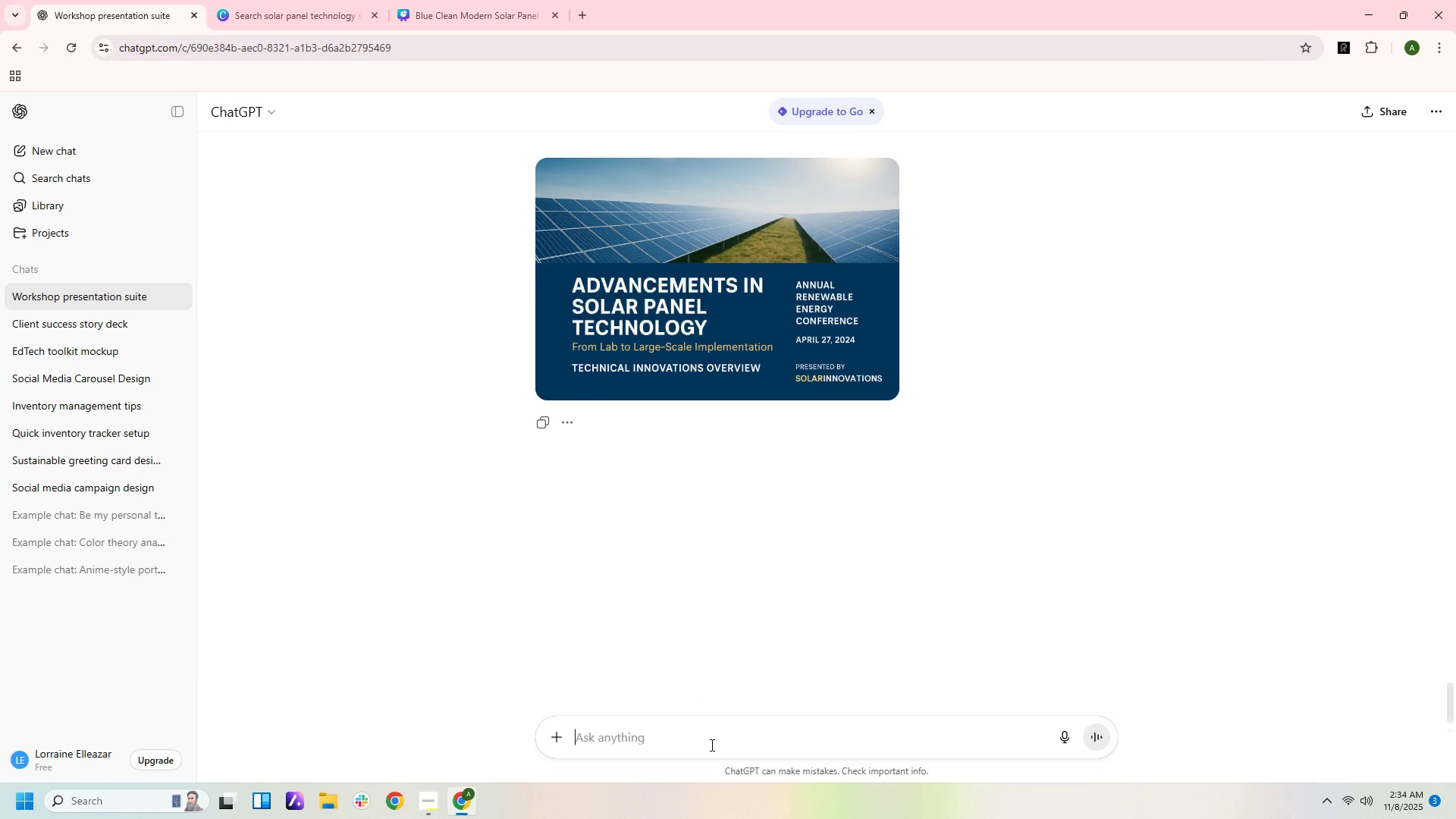 
left_click([711, 745])
 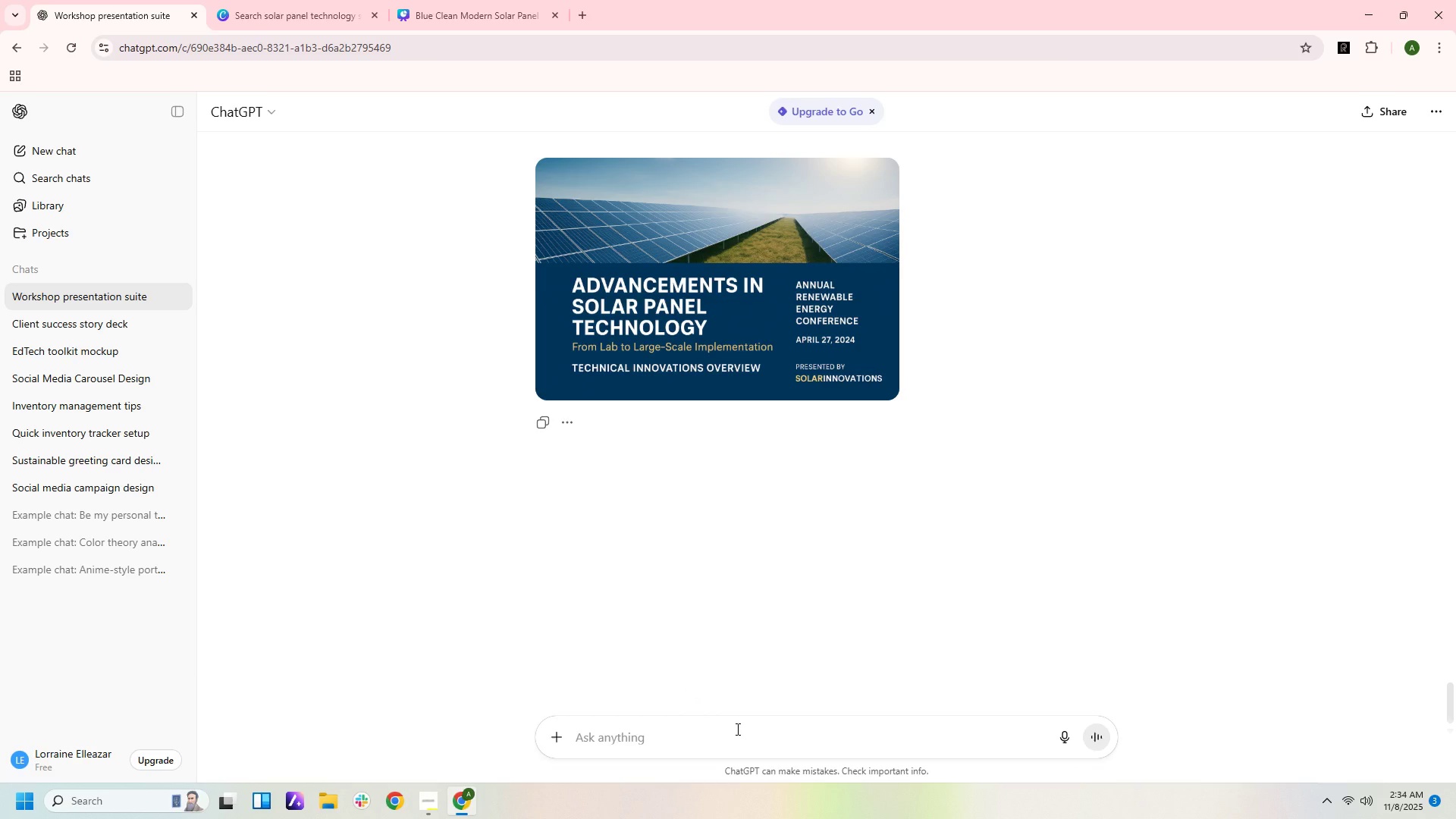 
type(slide 2 pleasew)
key(Backspace)
 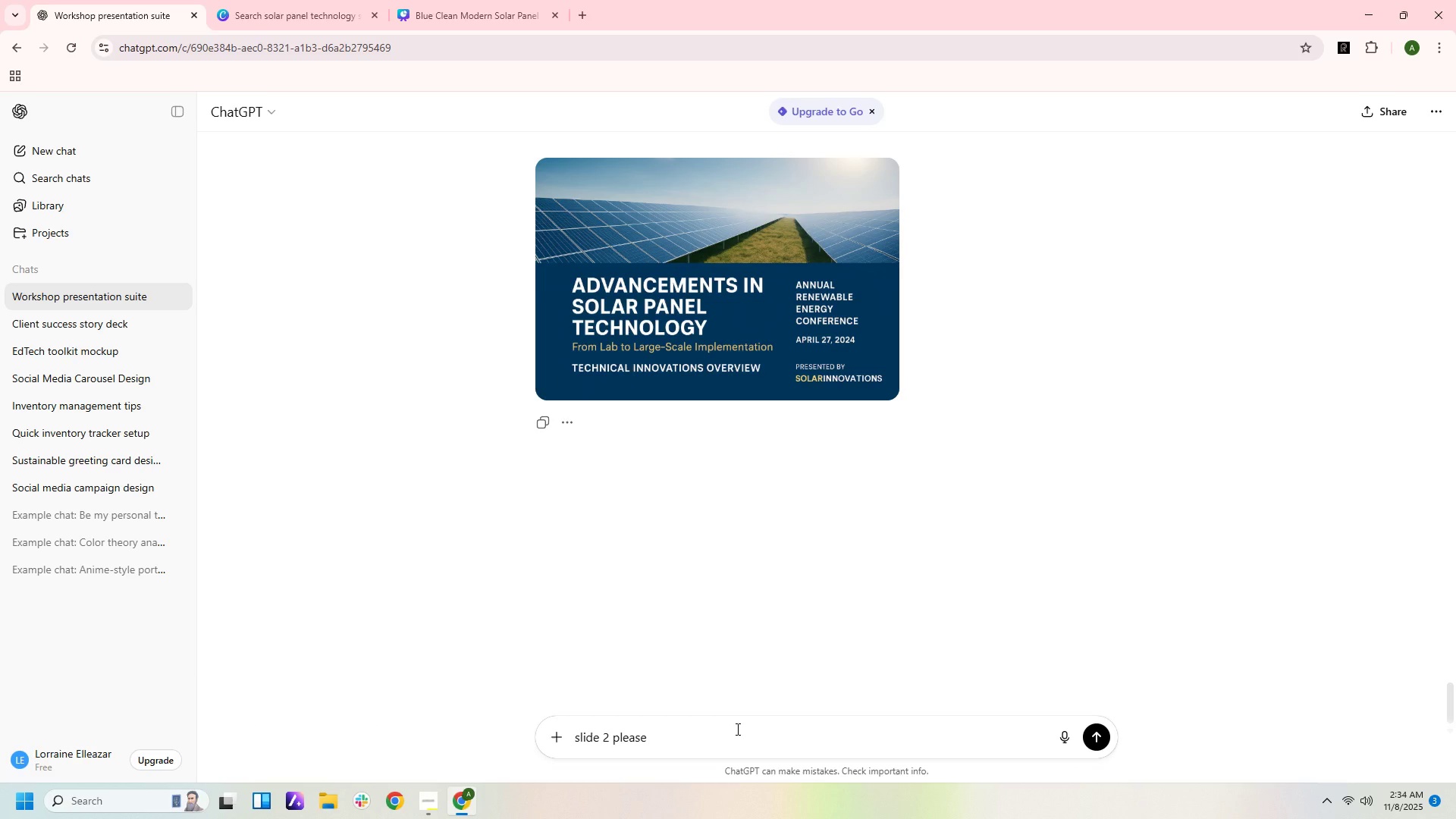 
key(Enter)
 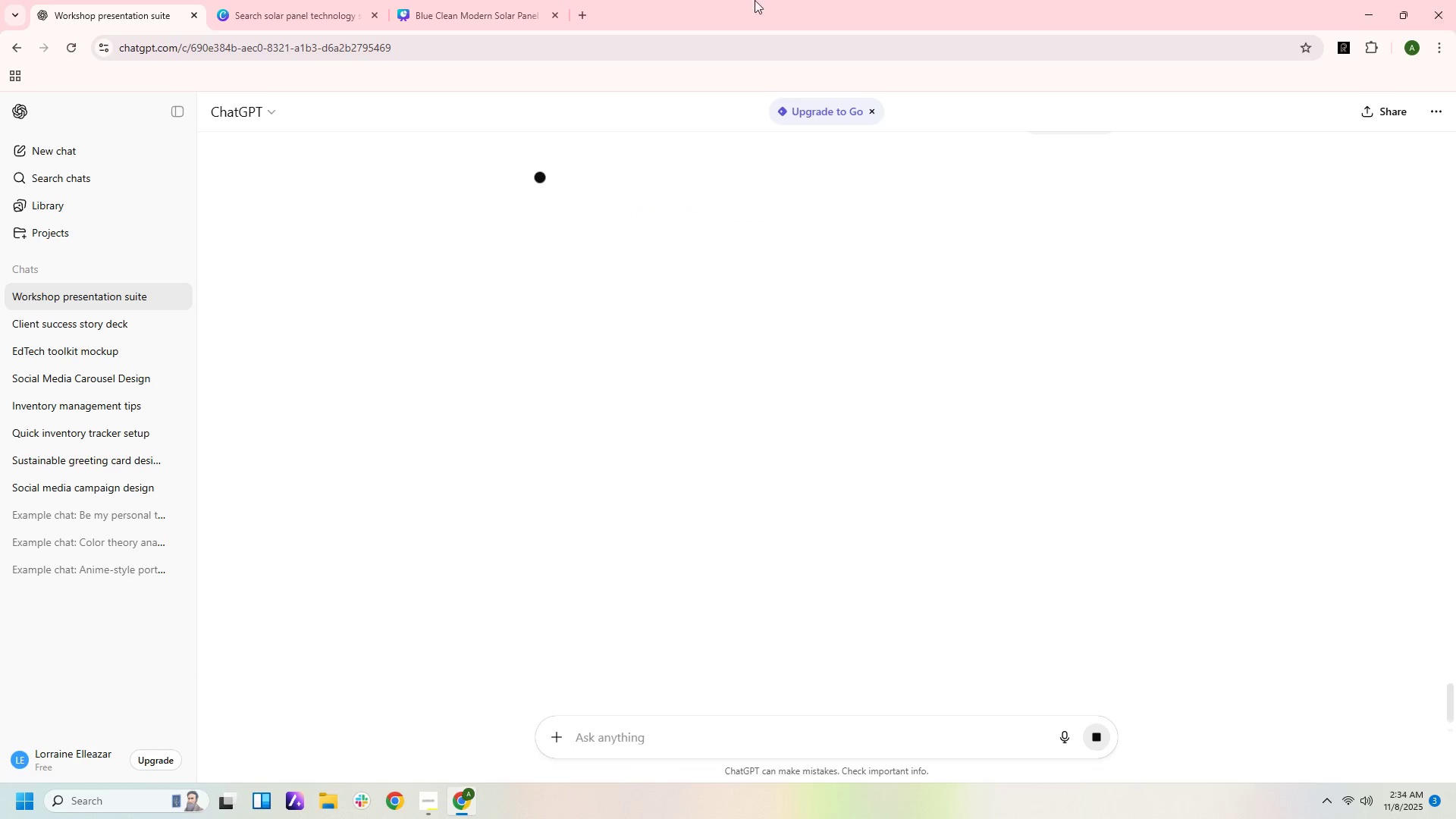 
left_click([466, 15])
 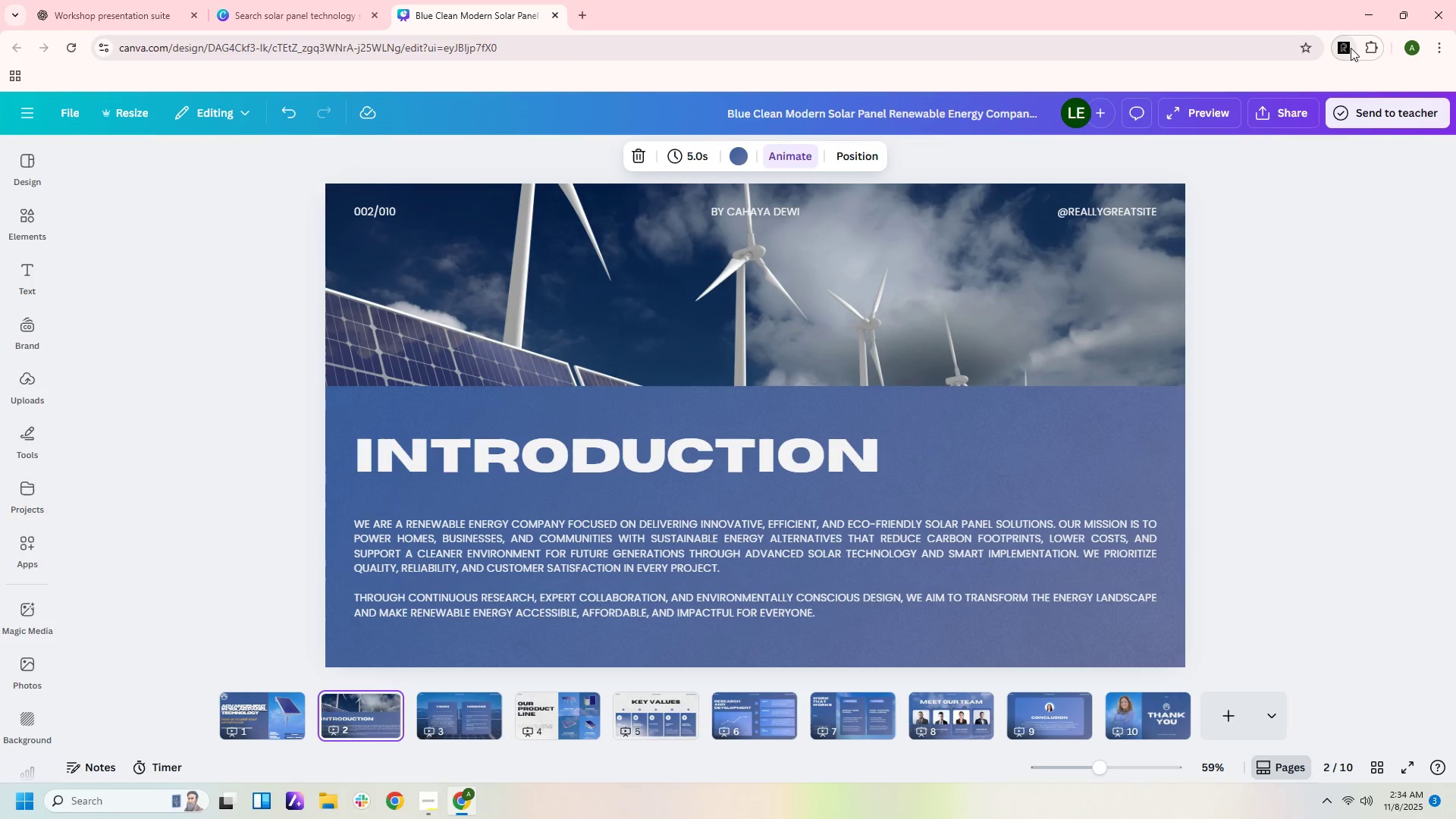 
left_click([1348, 48])
 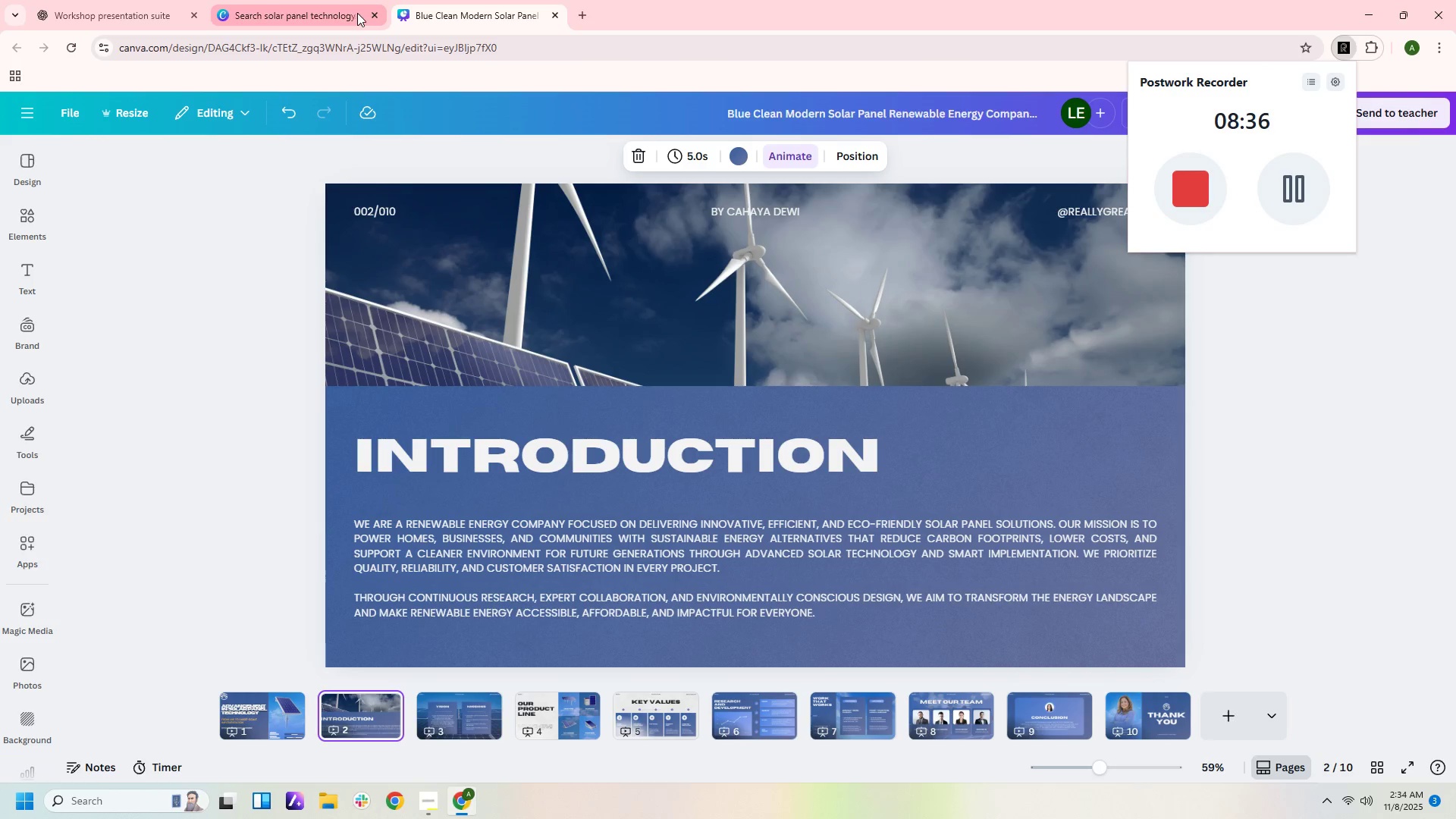 
left_click([356, 13])
 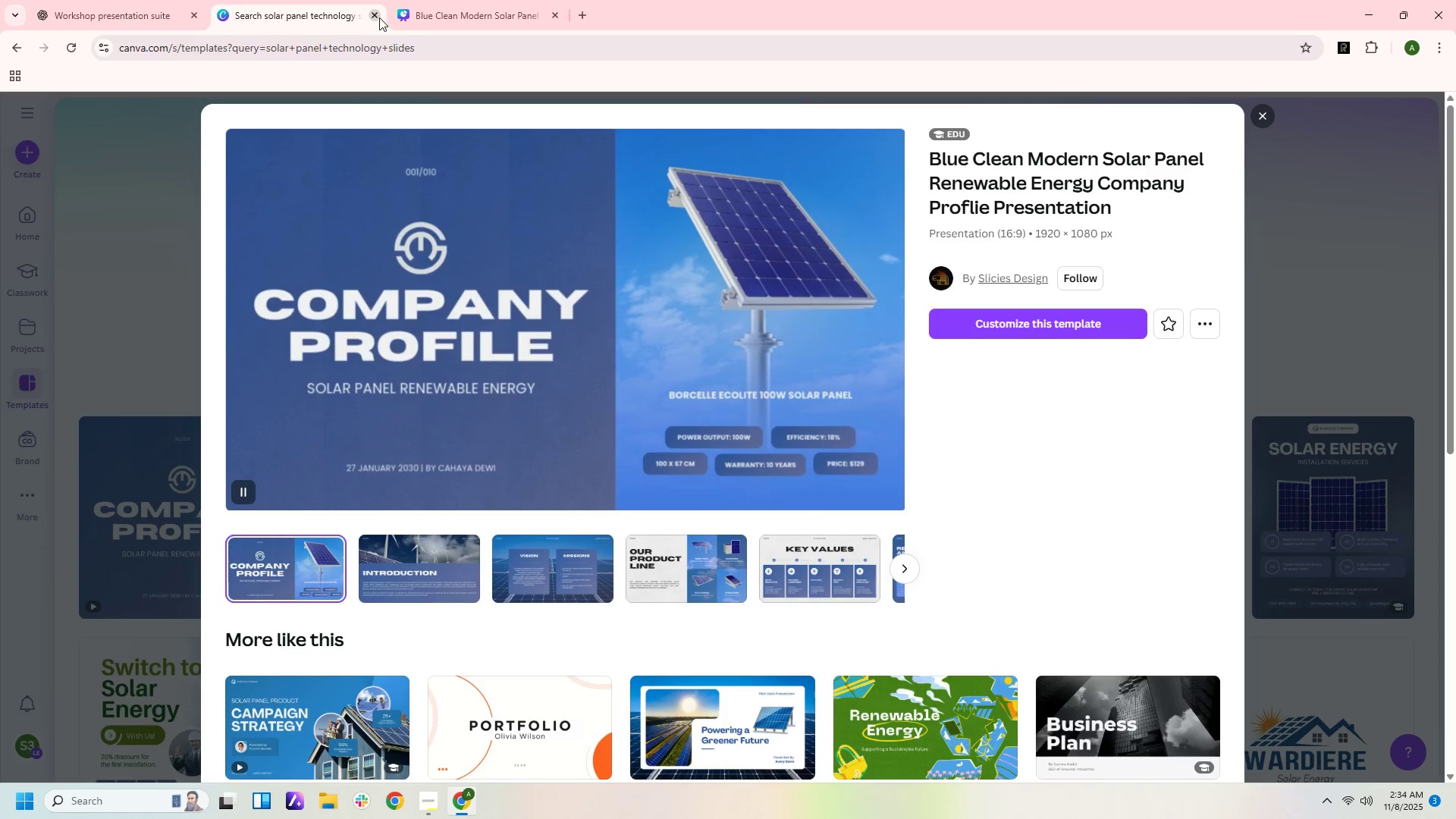 
left_click([379, 17])
 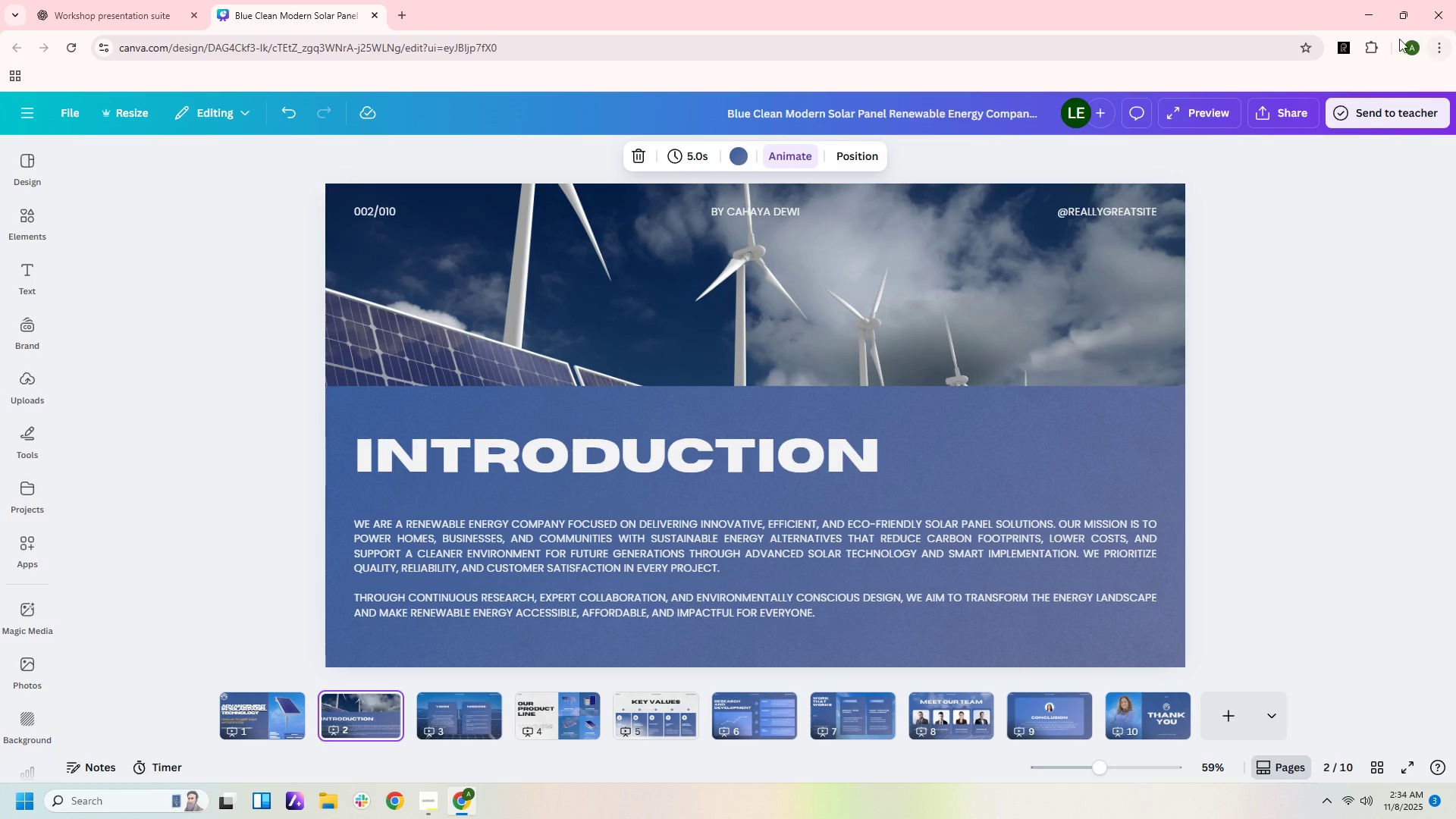 
left_click([1341, 50])
 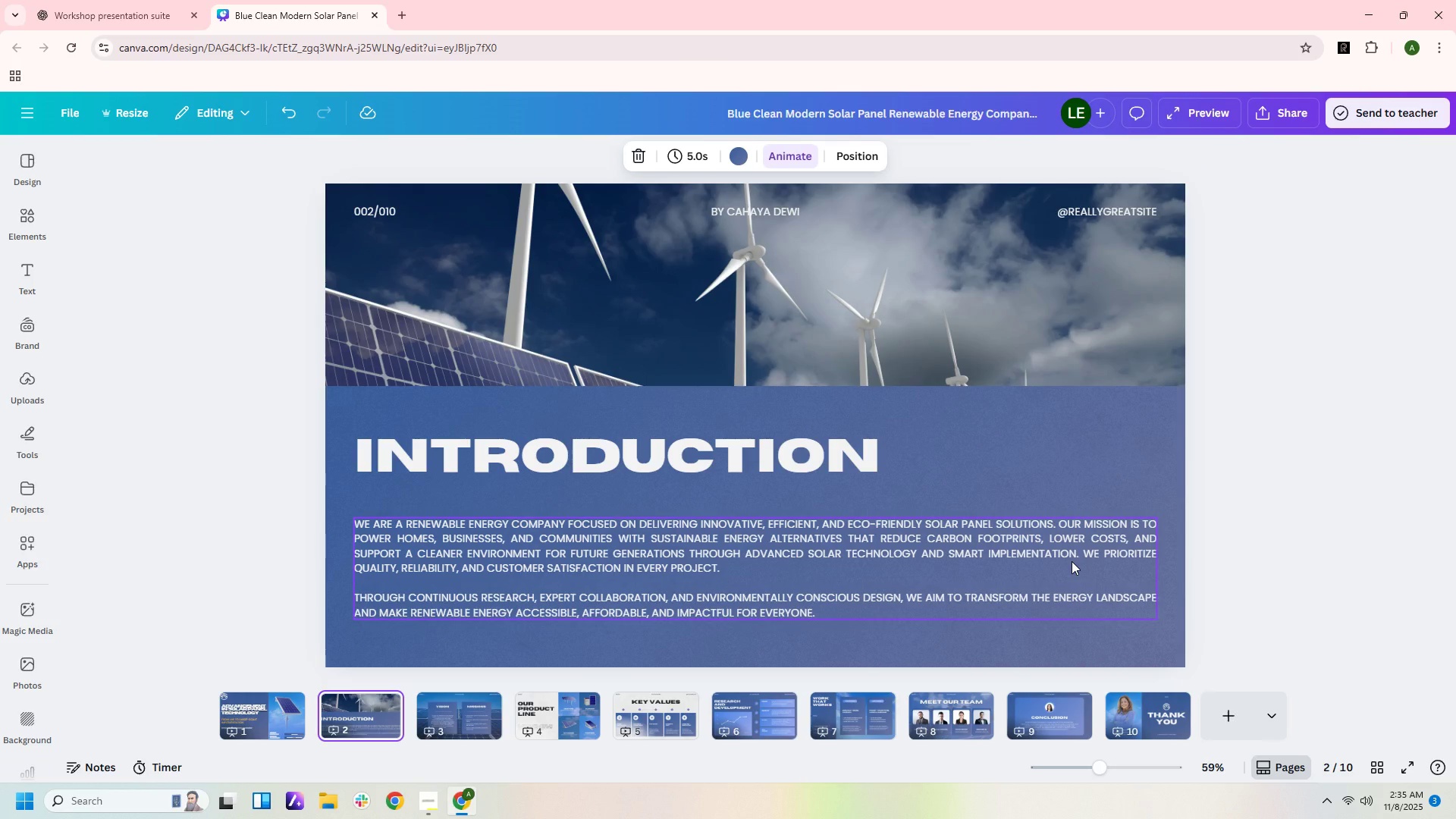 
wait(25.8)
 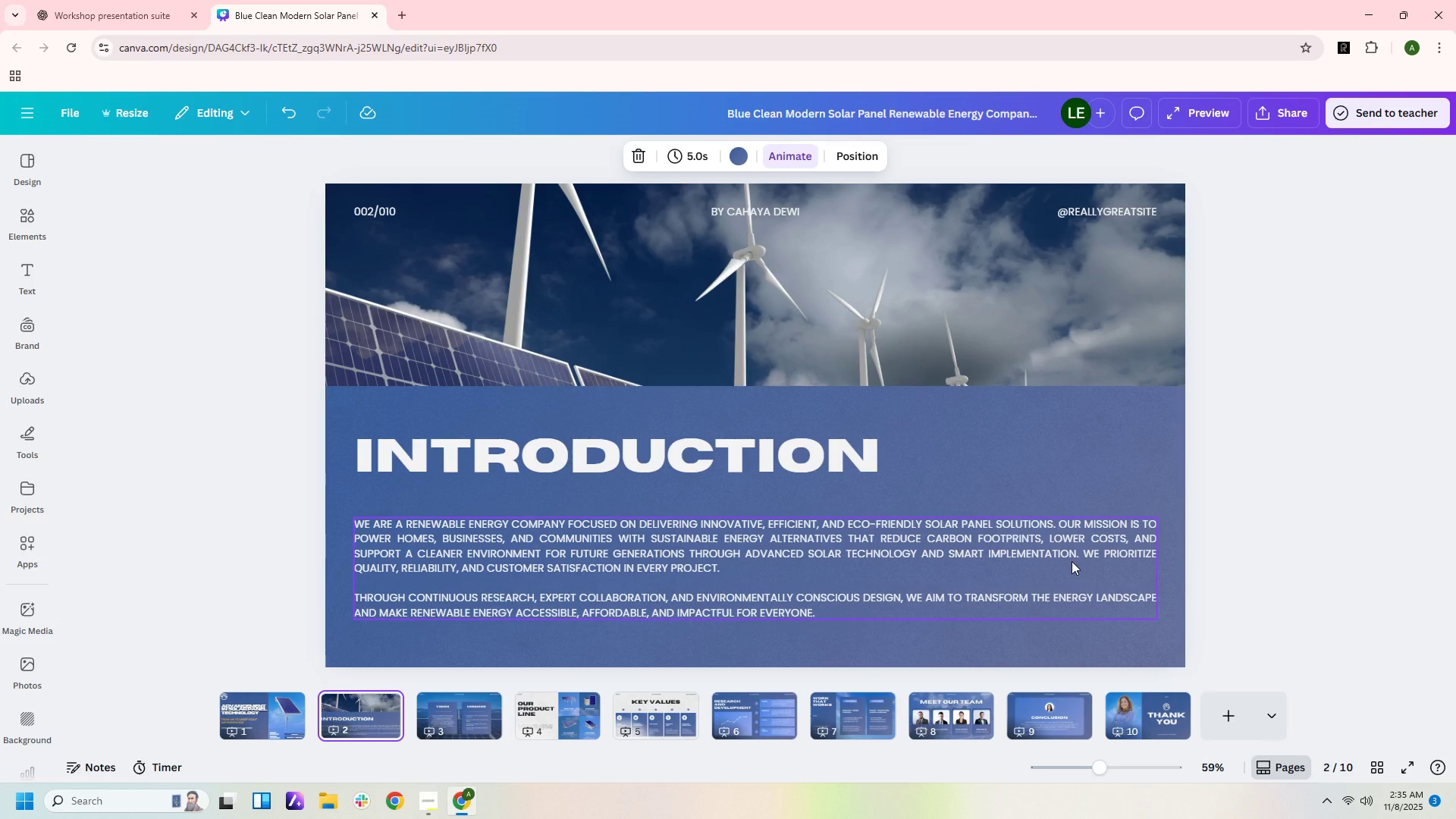 
left_click([130, 14])
 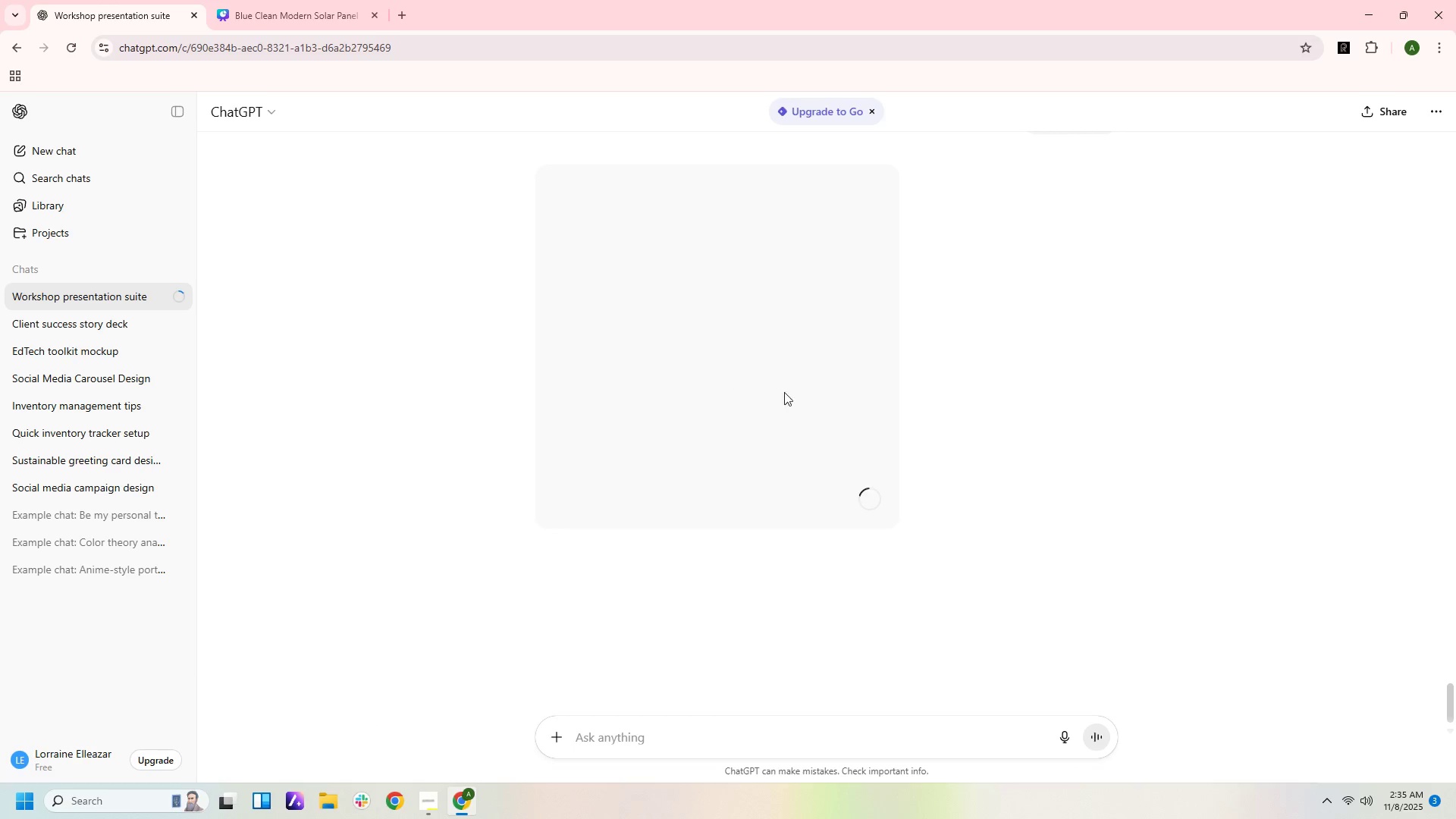 
scroll: coordinate [820, 413], scroll_direction: none, amount: 0.0
 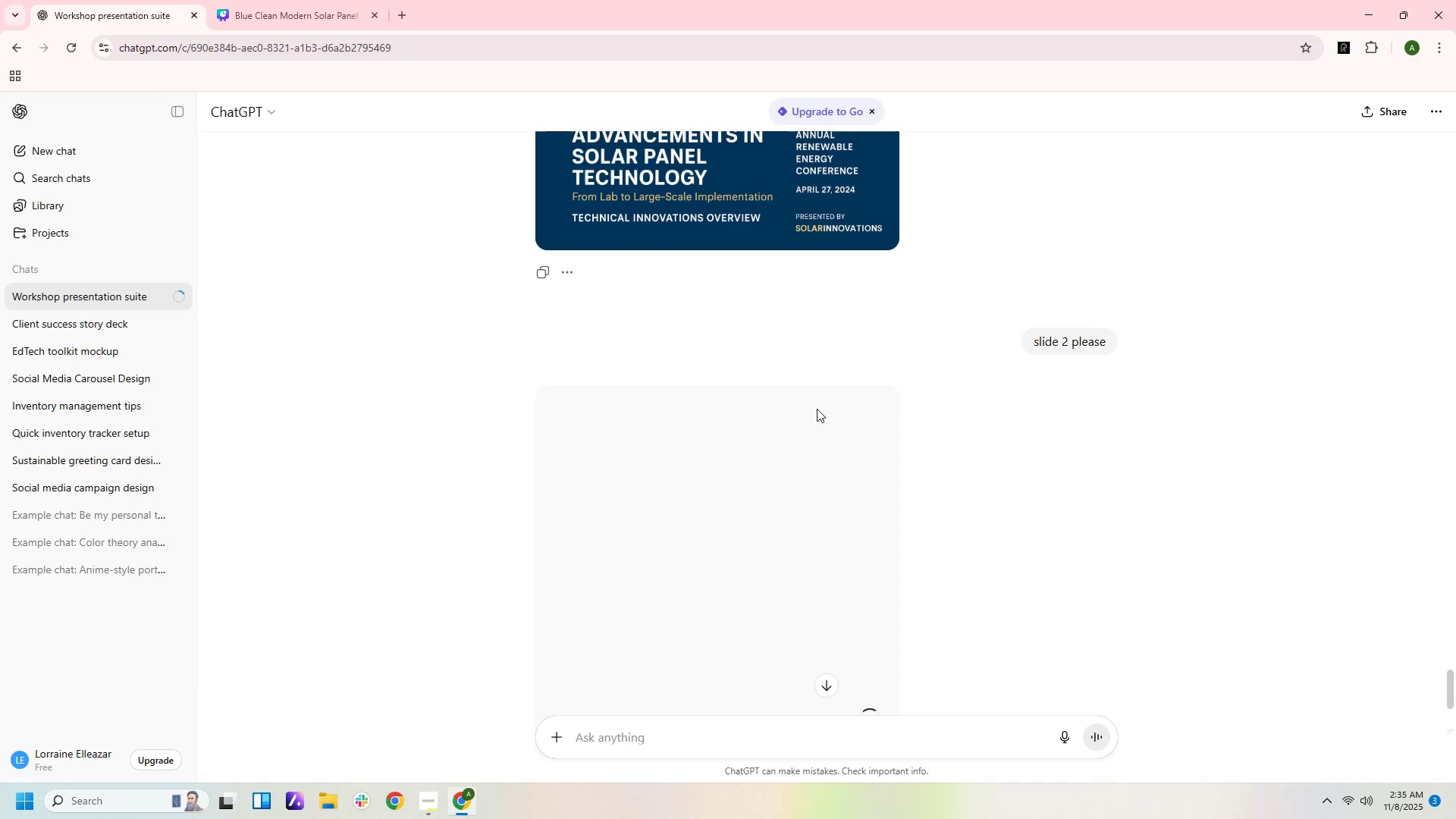 
scroll: coordinate [817, 409], scroll_direction: down, amount: 3.0
 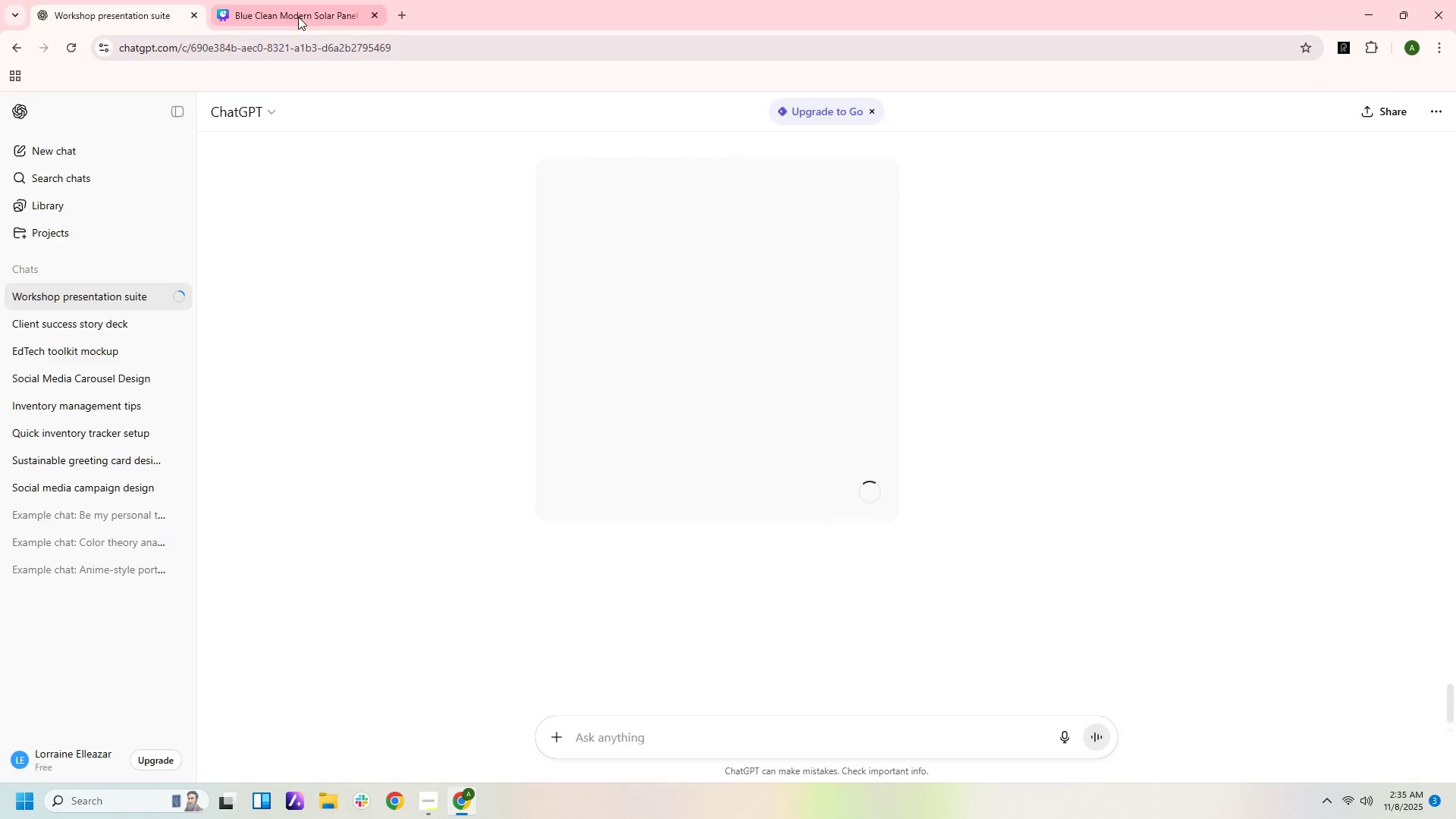 
left_click([298, 15])
 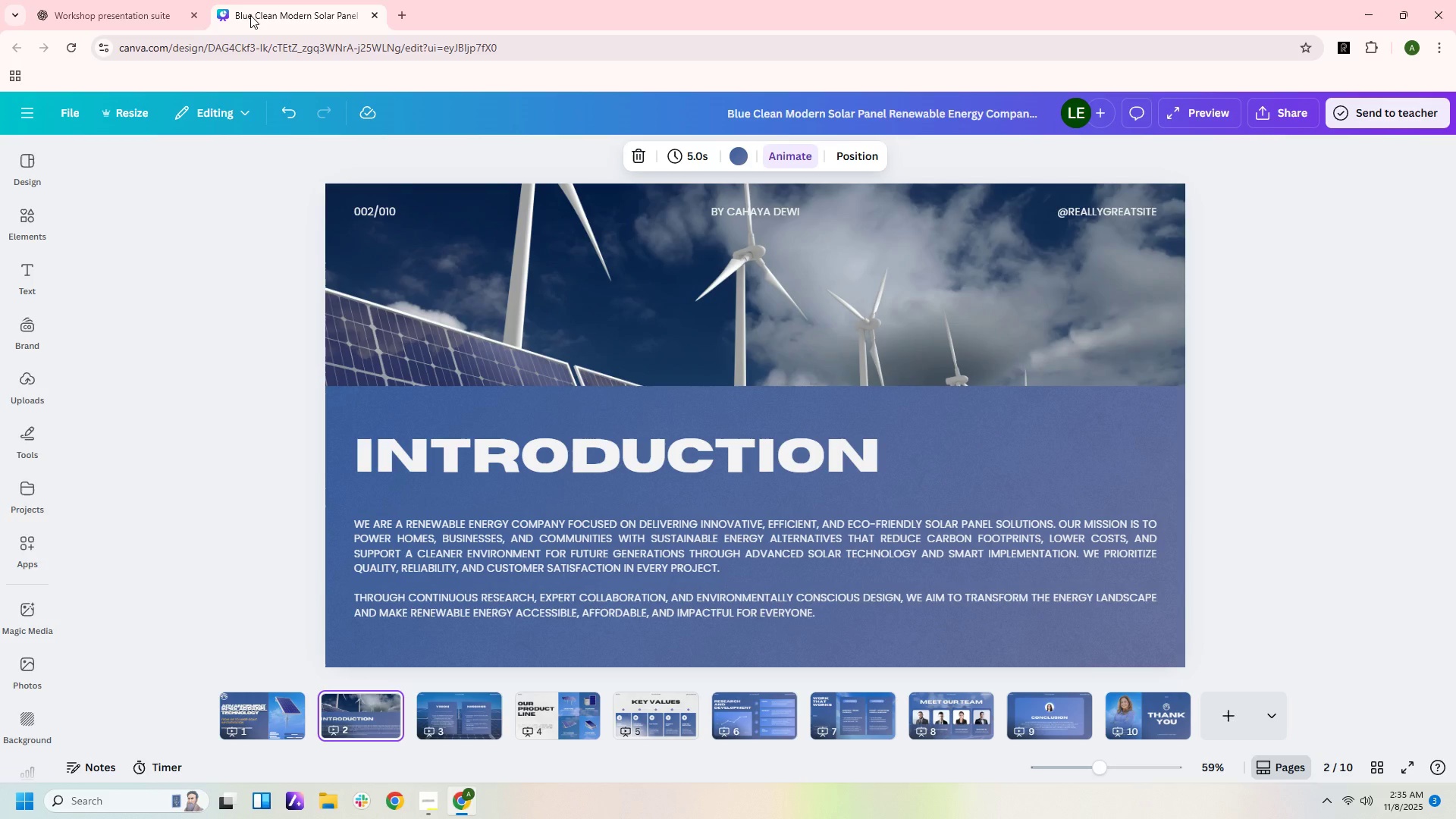 
wait(34.34)
 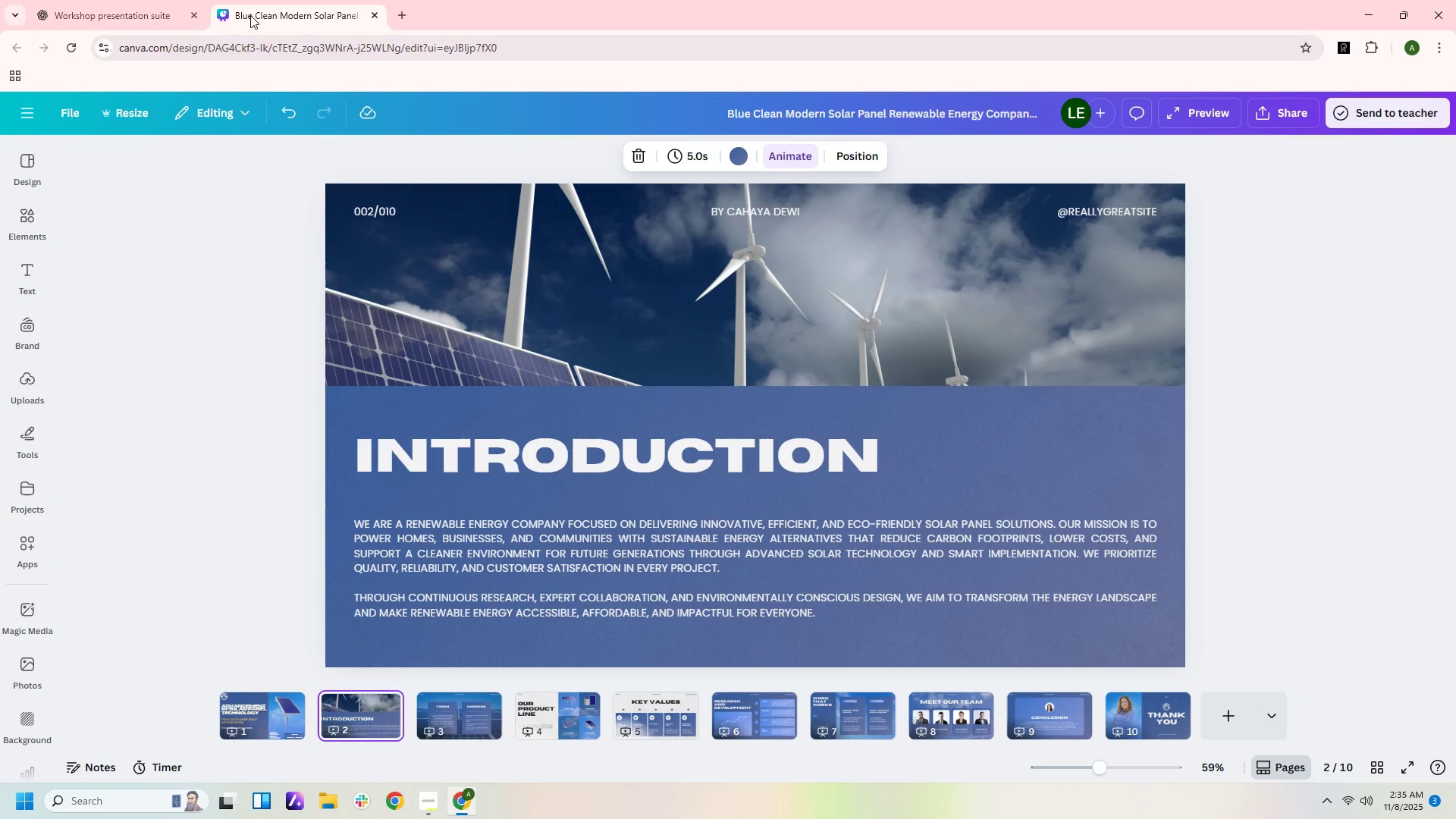 
left_click([139, 14])